 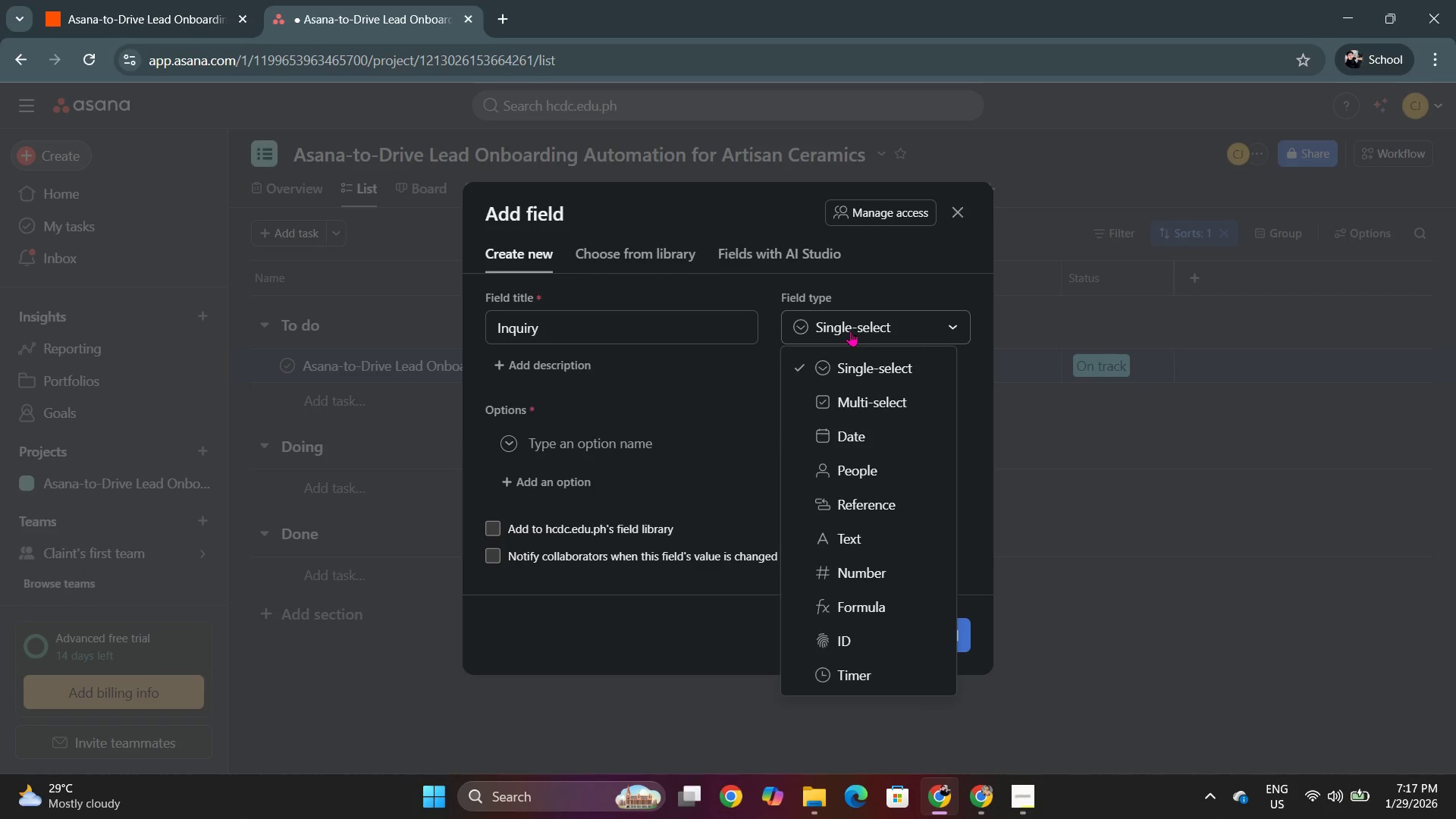 
left_click([864, 374])
 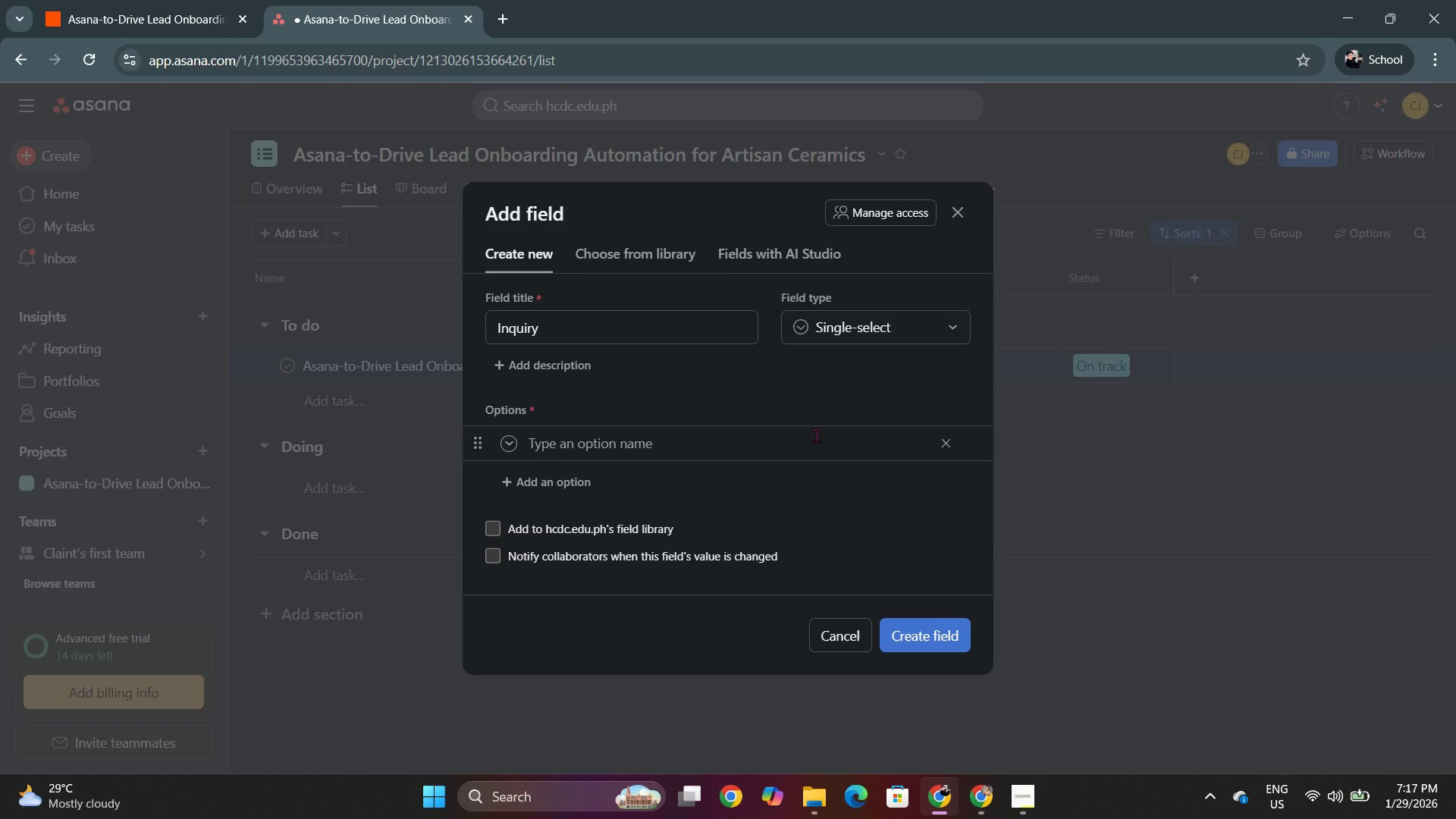 
left_click([829, 442])
 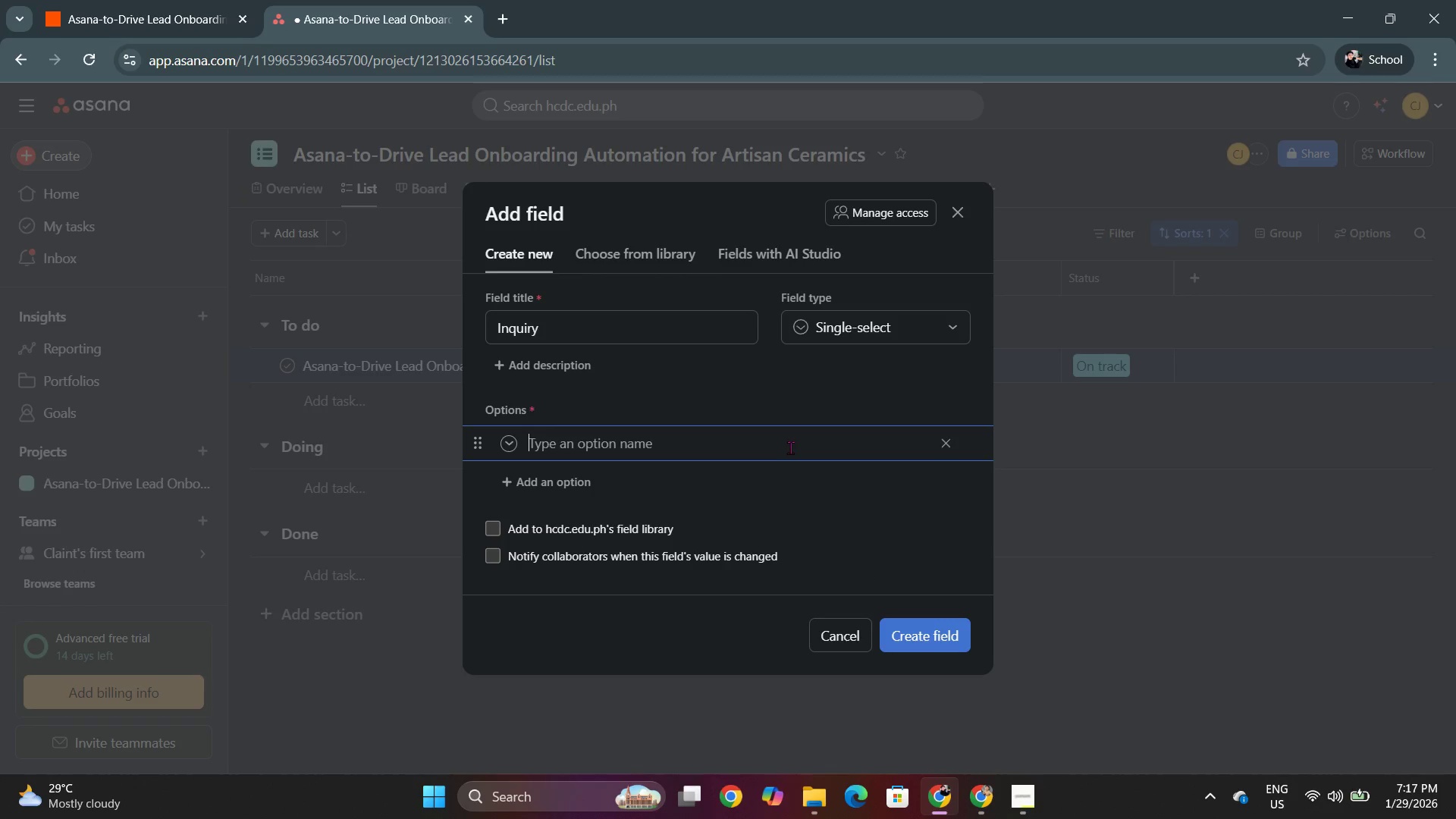 
key(Alt+AltLeft)
 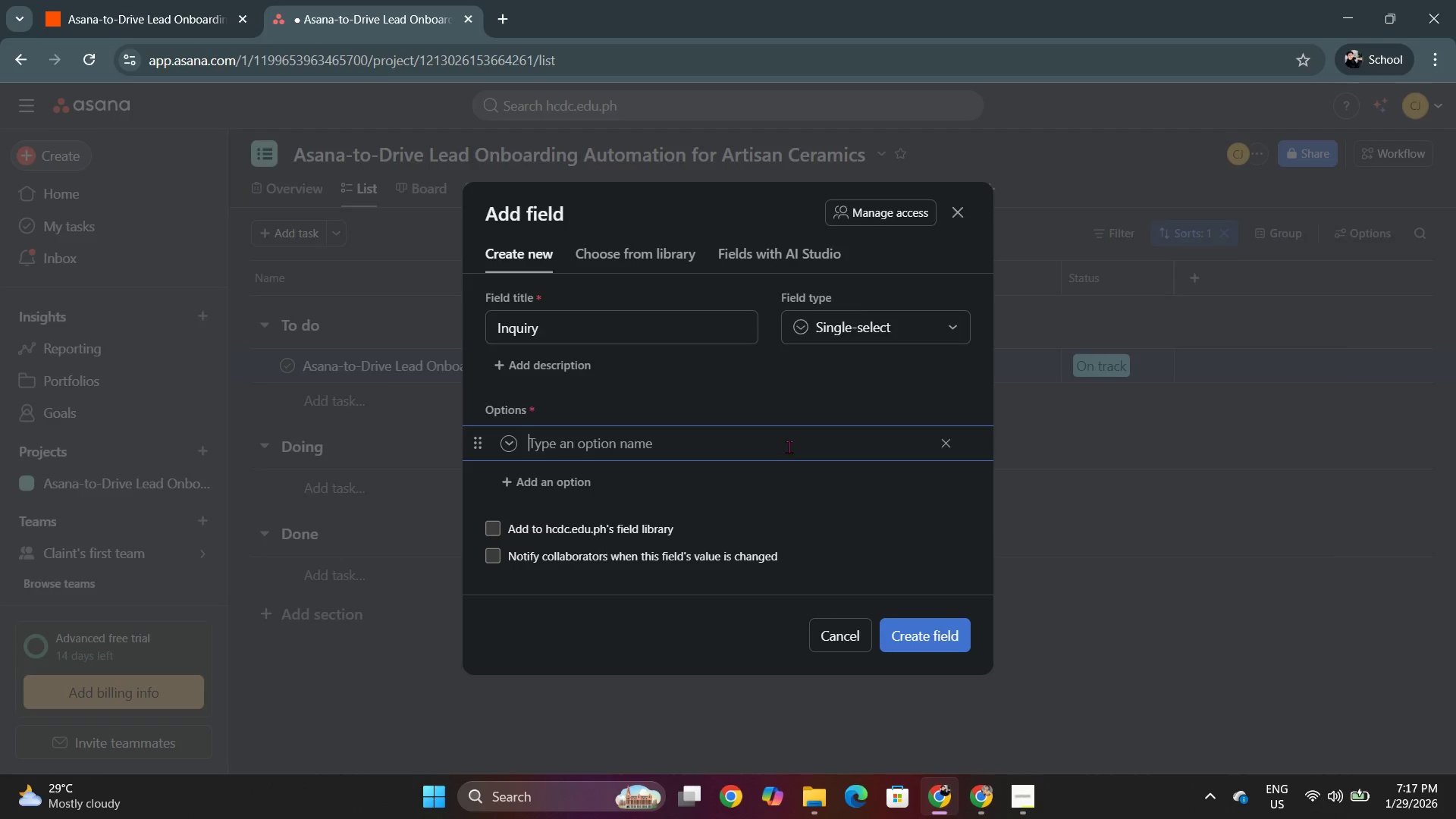 
key(Alt+Tab)